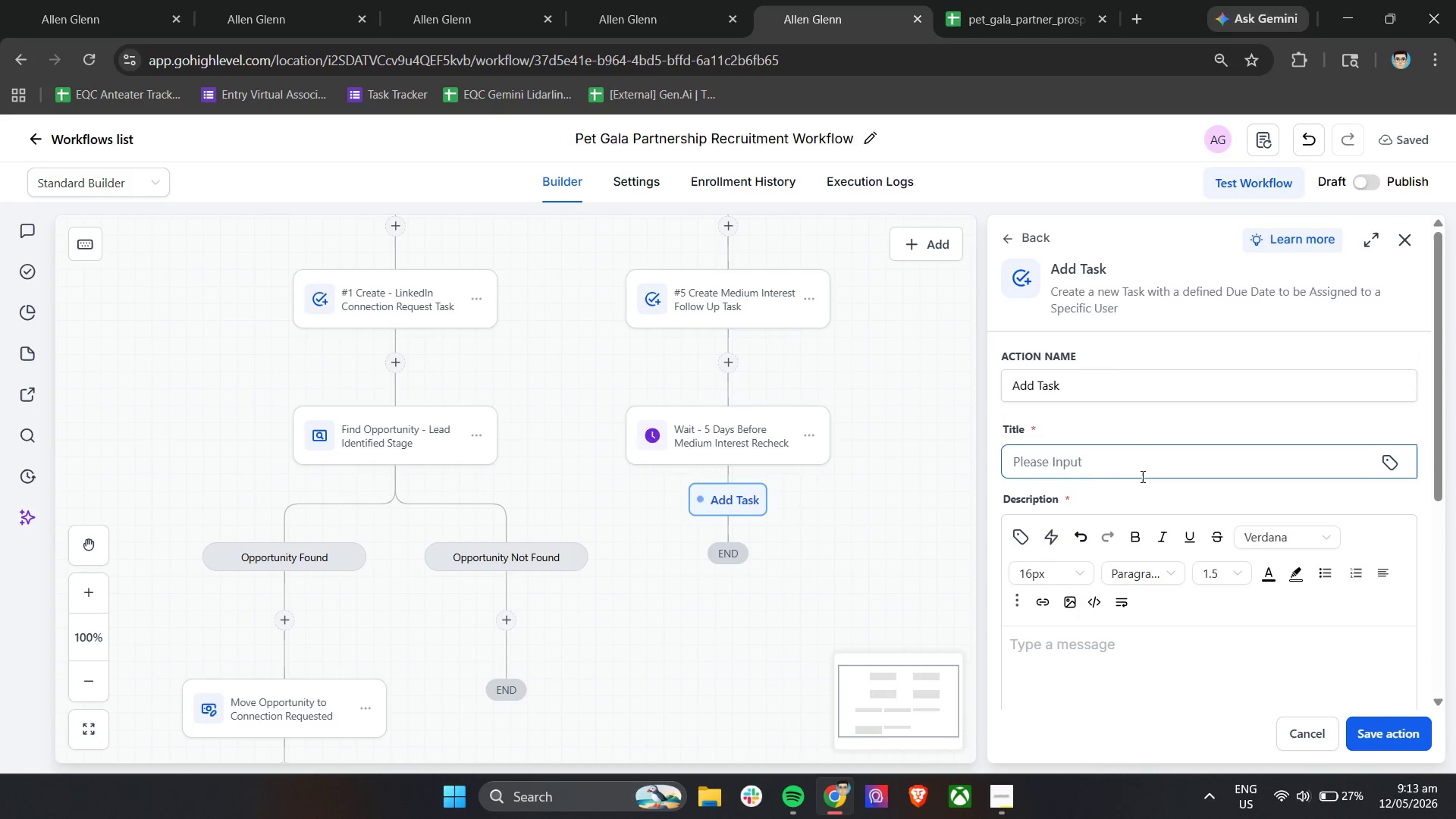 
scroll: coordinate [1141, 476], scroll_direction: down, amount: 2.0
 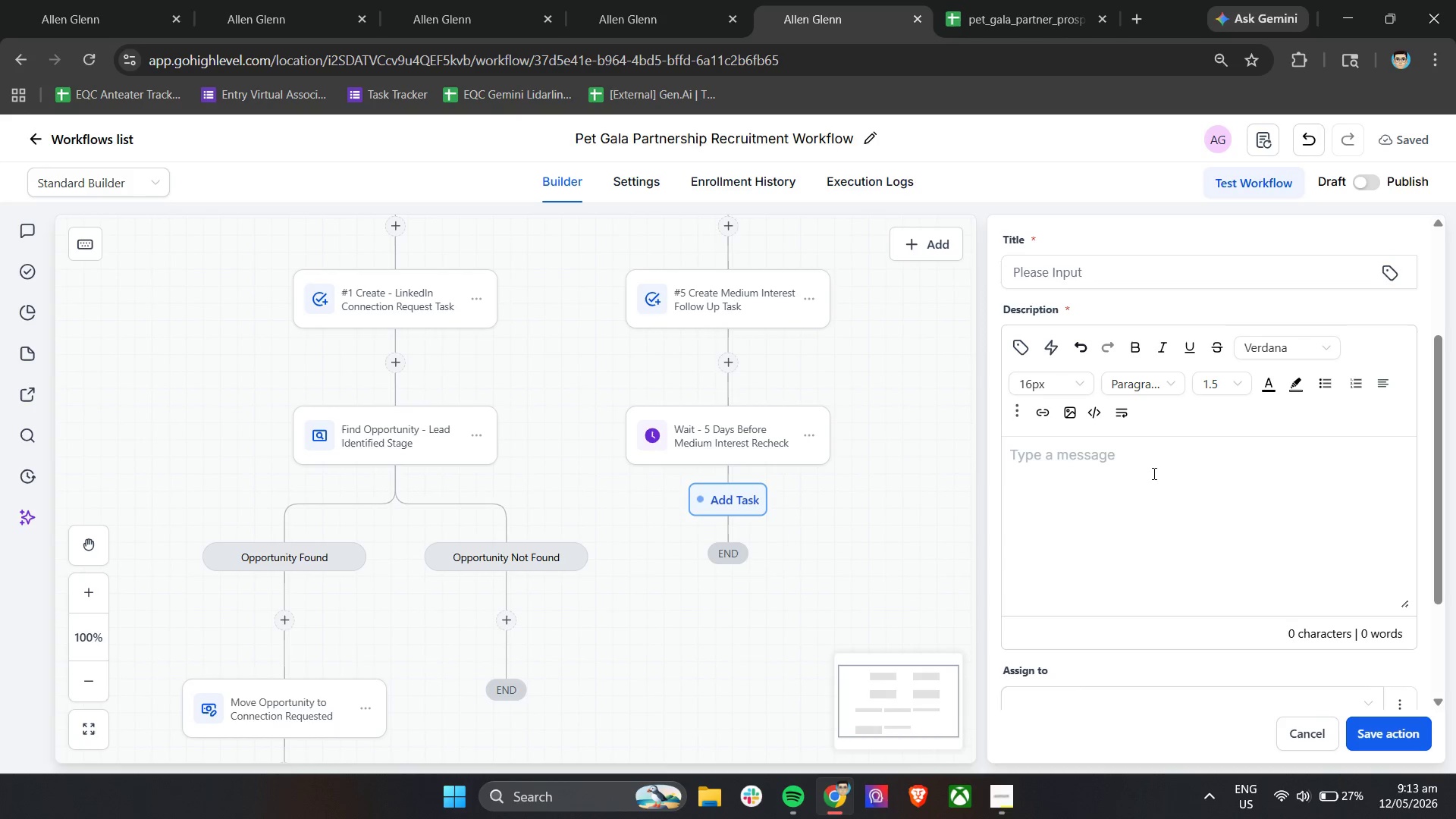 
wait(6.86)
 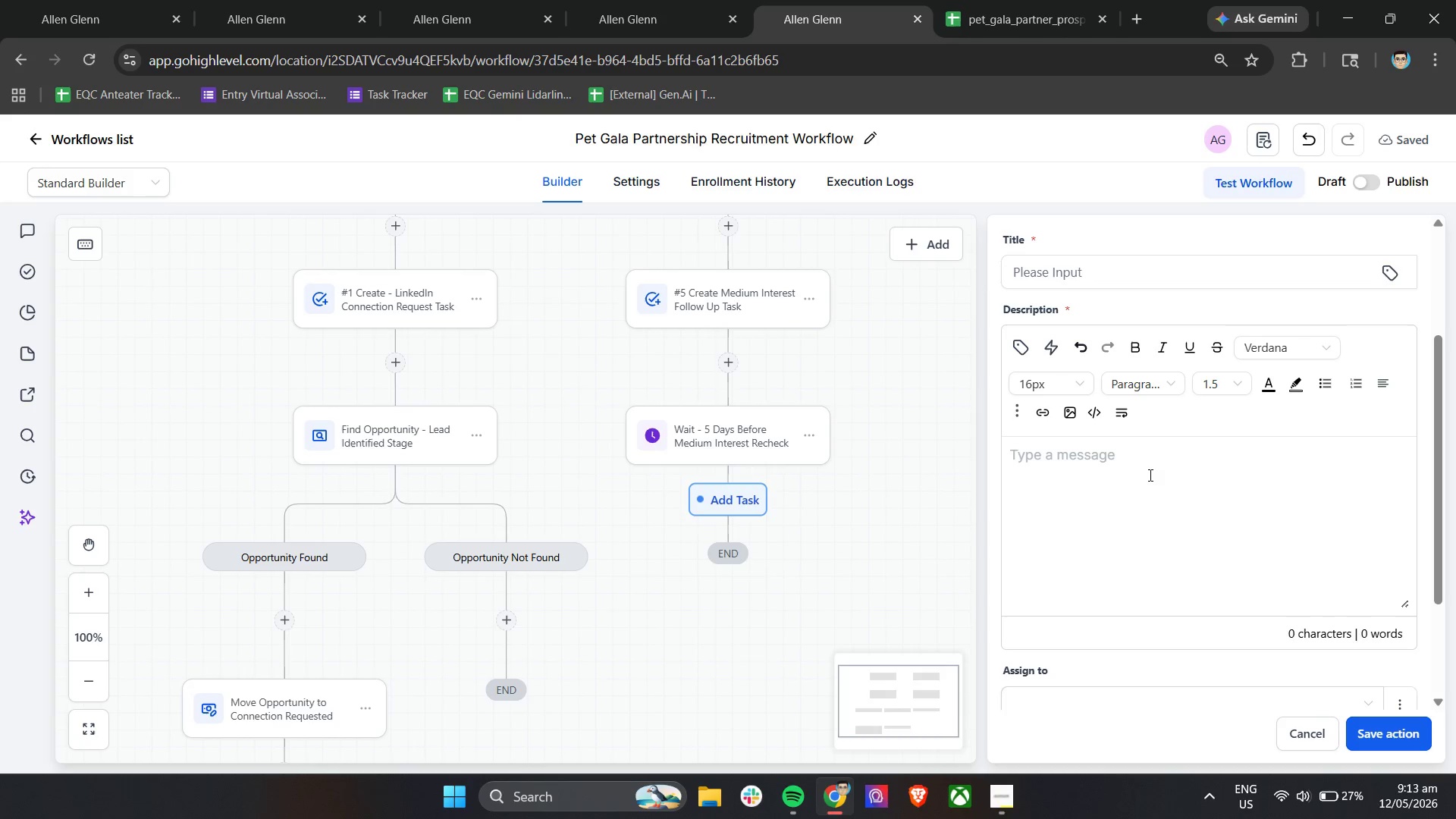 
scroll: coordinate [1064, 469], scroll_direction: up, amount: 2.0
 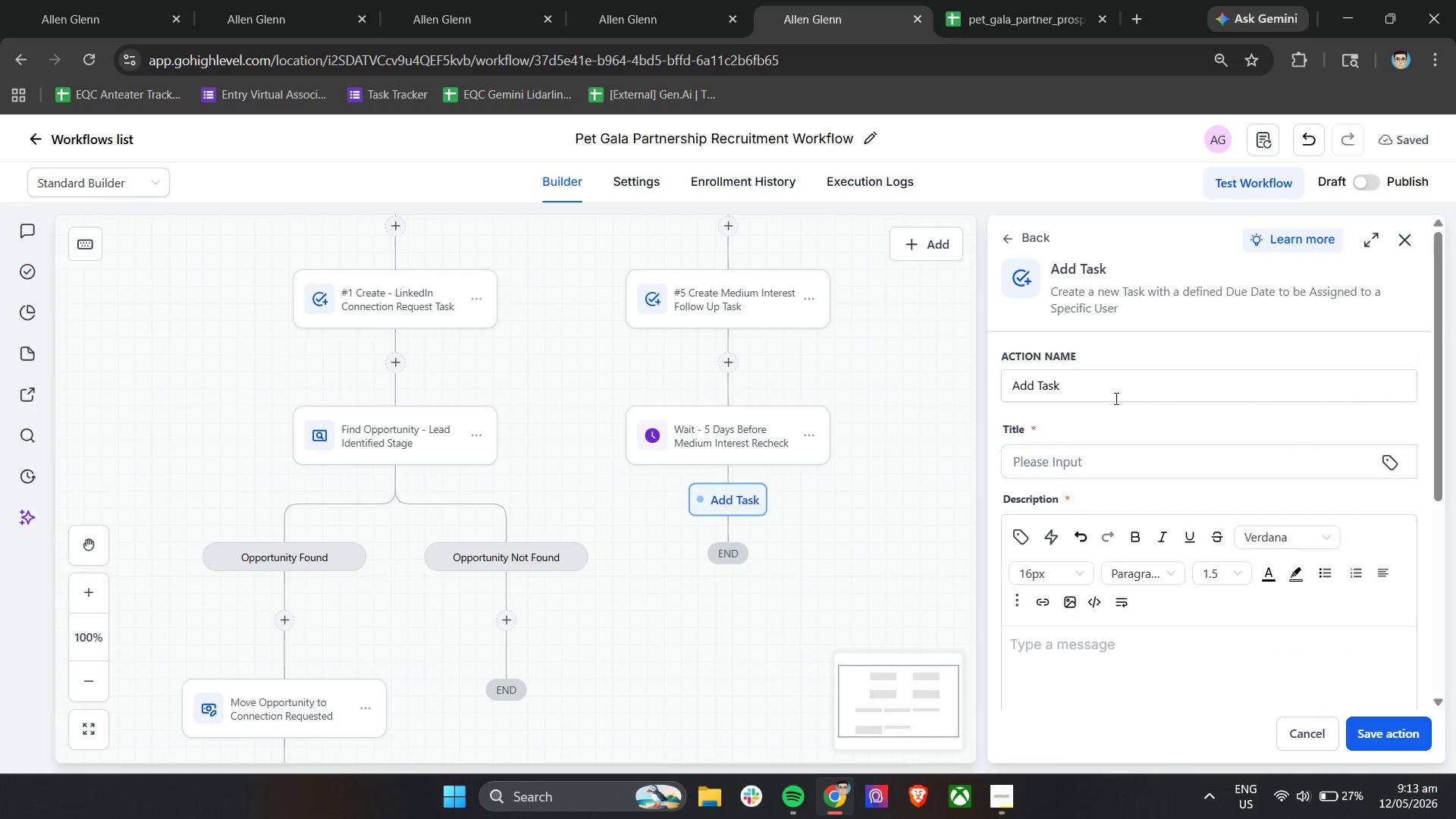 
double_click([1113, 390])
 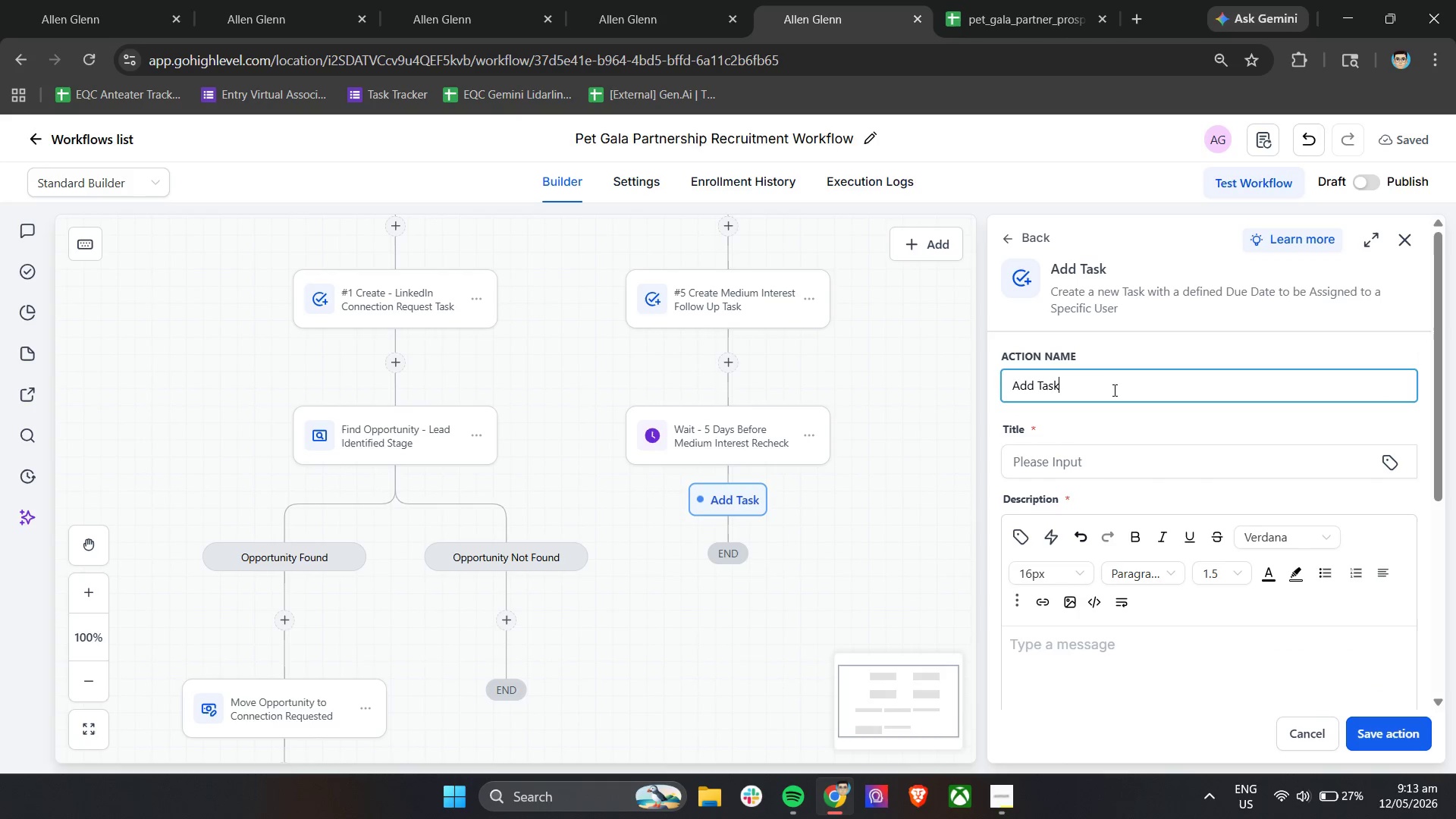 
triple_click([1113, 390])
 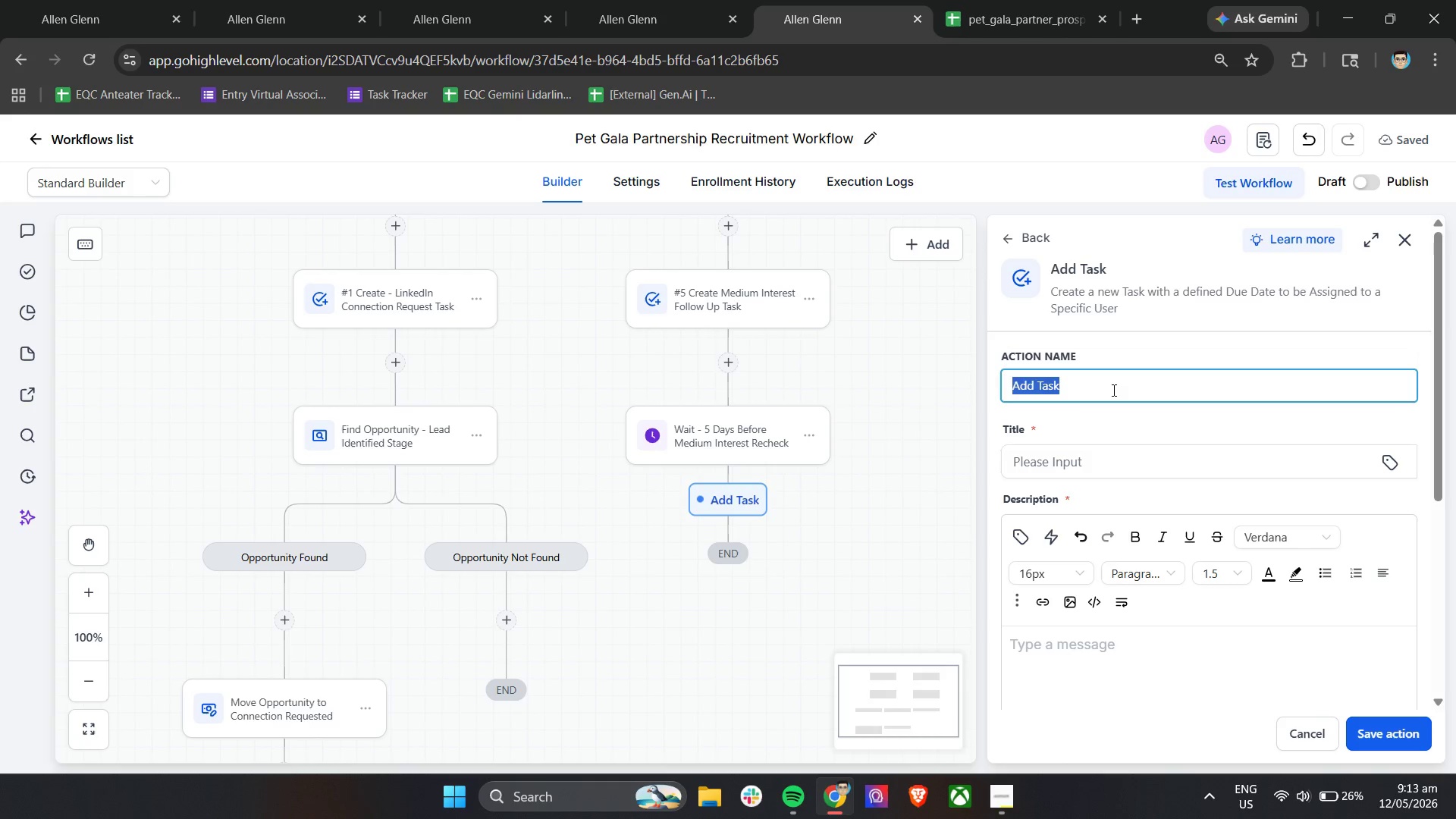 
wait(9.33)
 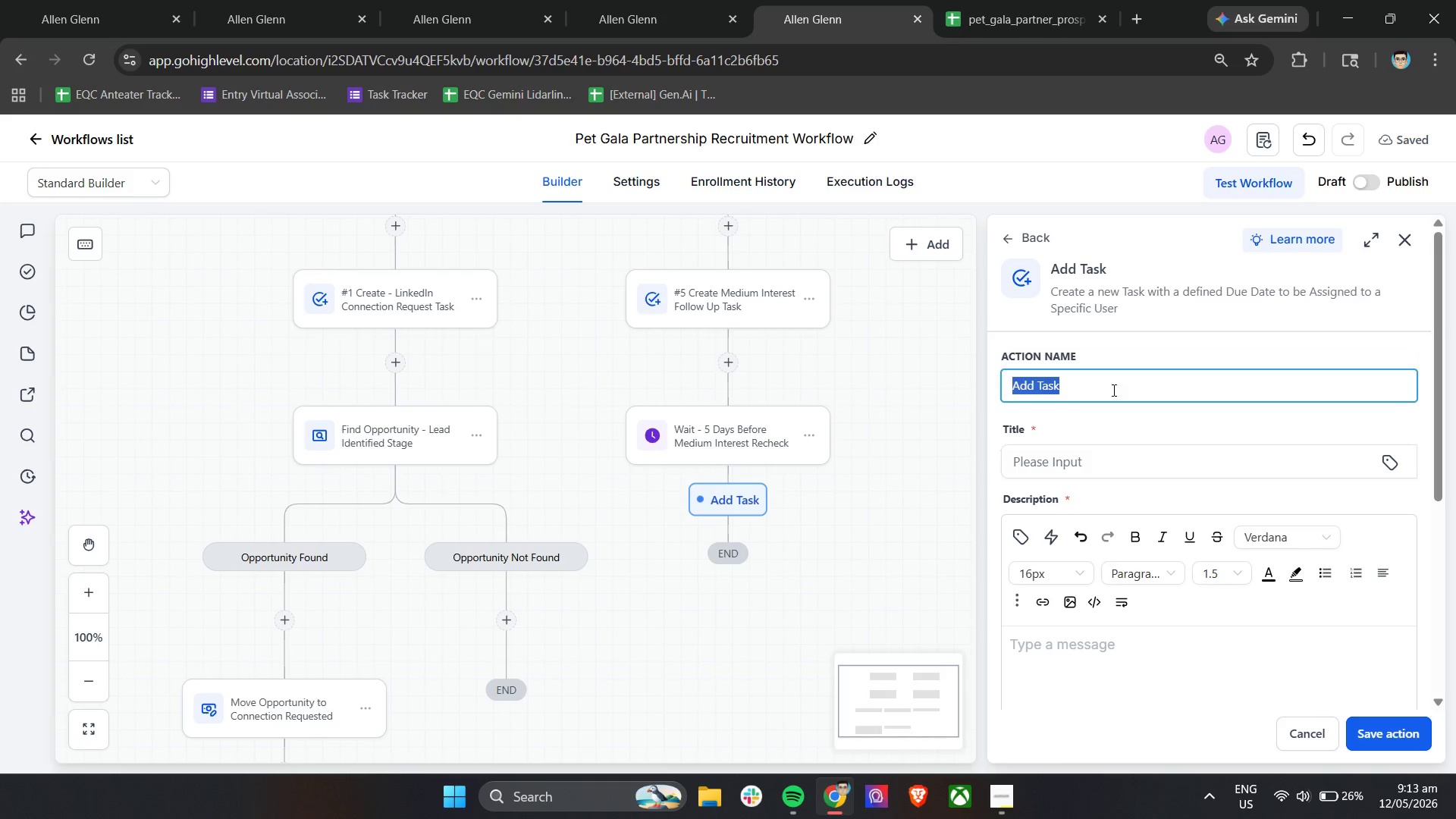 
type(Create )
 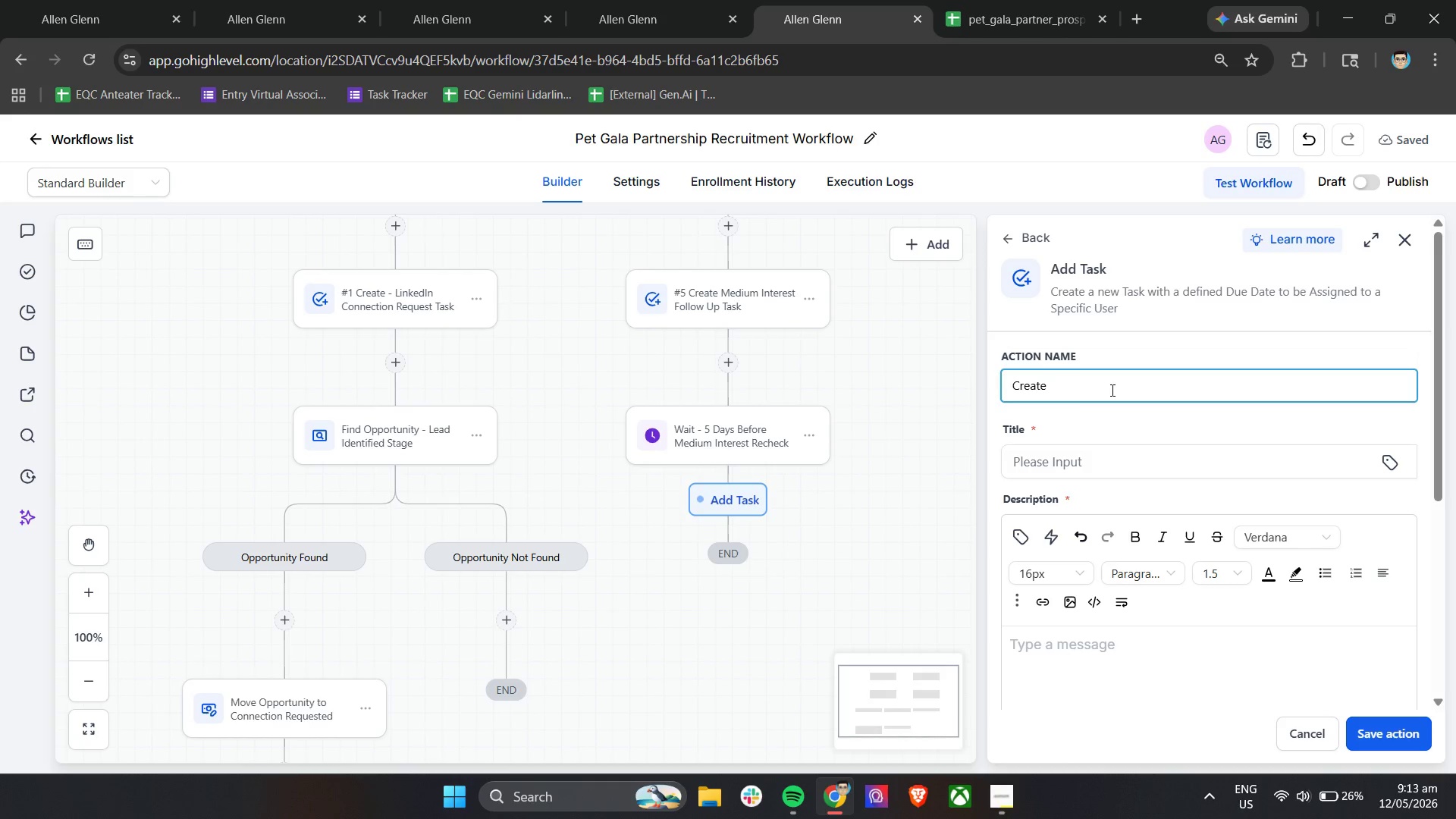 
wait(6.89)
 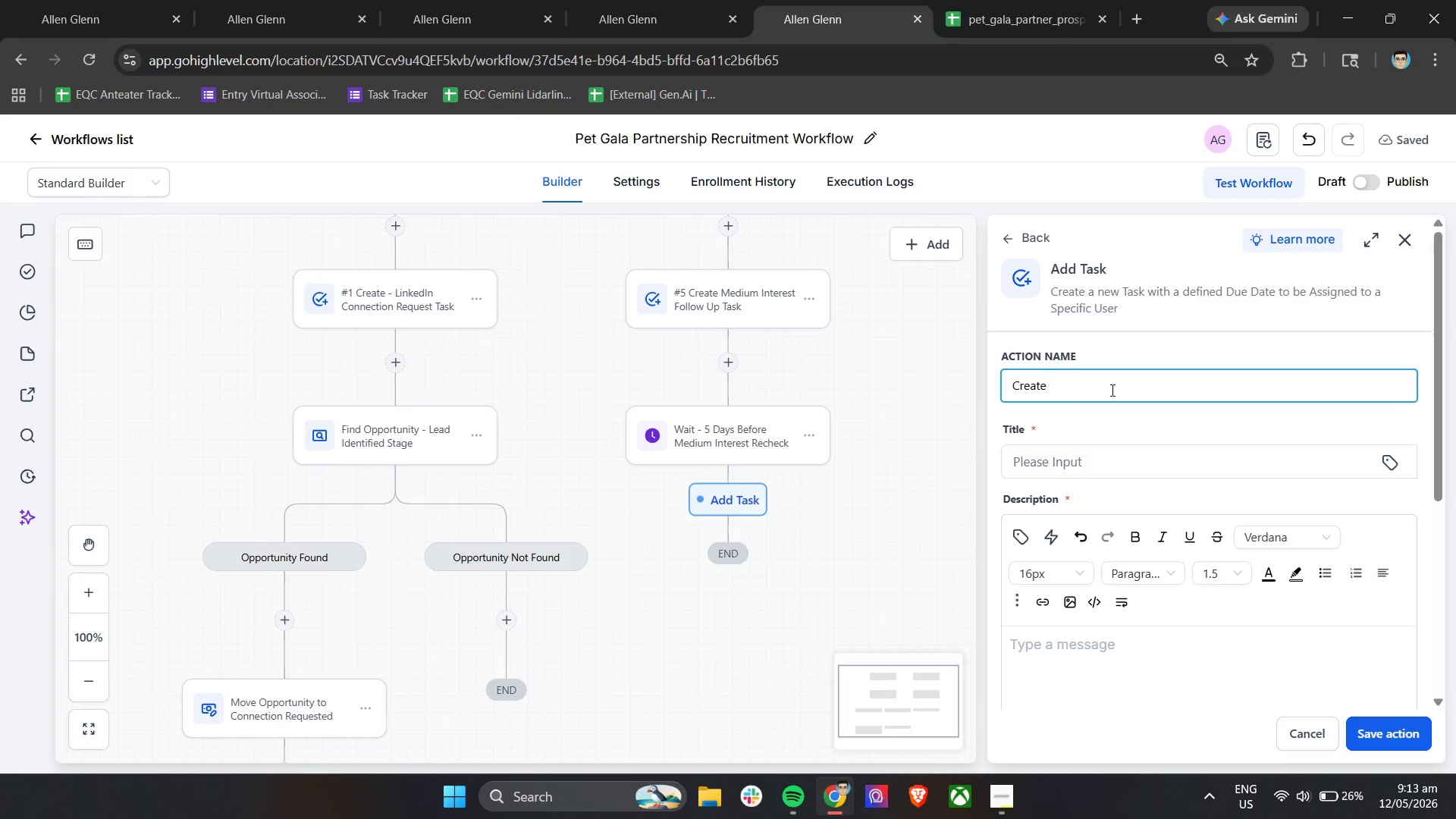 
type(Medium Interest Re-Engae)
key(Backspace)
type(gement Task)
 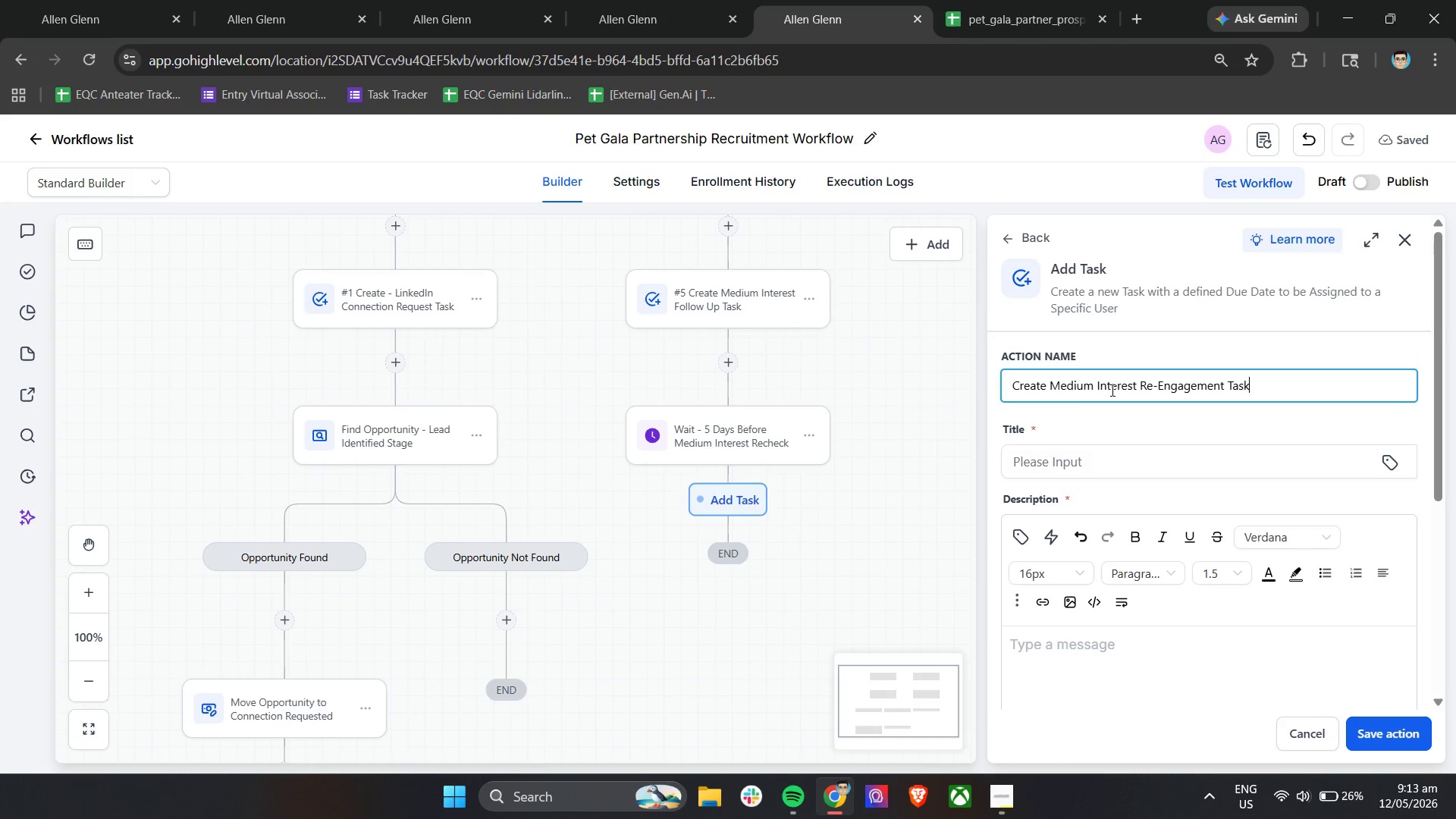 
left_click([1135, 466])
 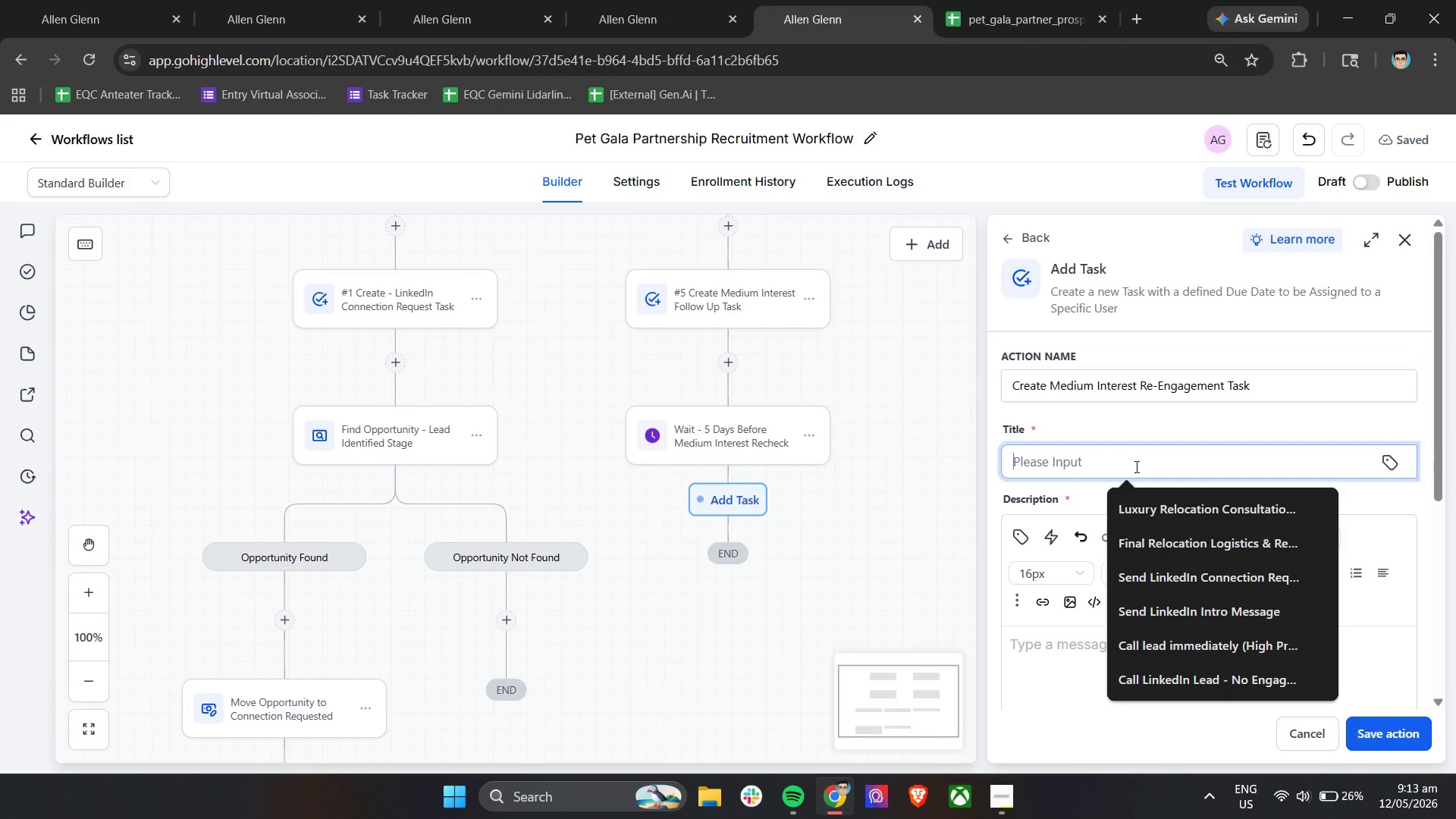 
type(Revisit Medium Interest Partnership Opportunity)
 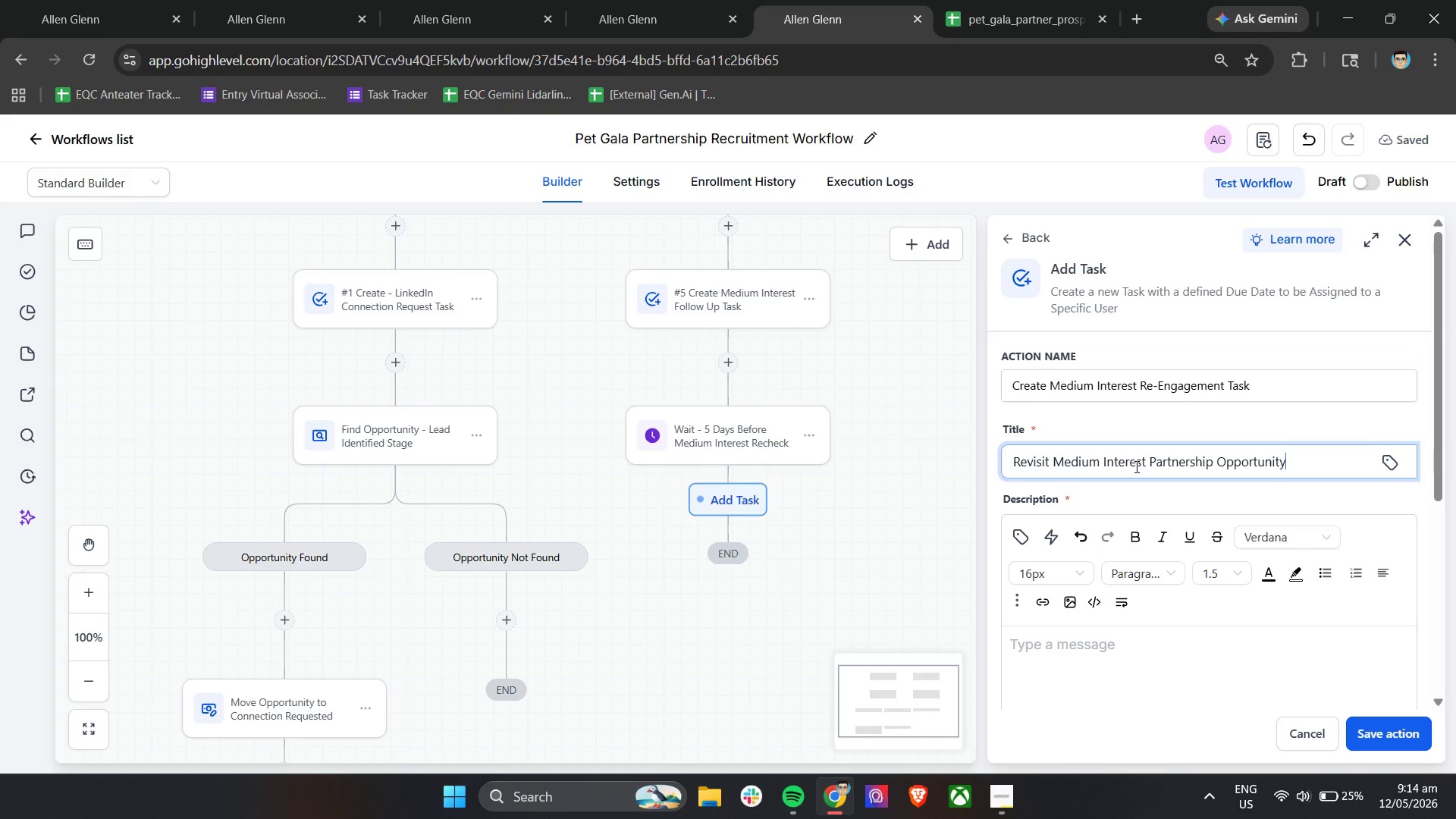 
scroll: coordinate [1262, 479], scroll_direction: down, amount: 3.0
 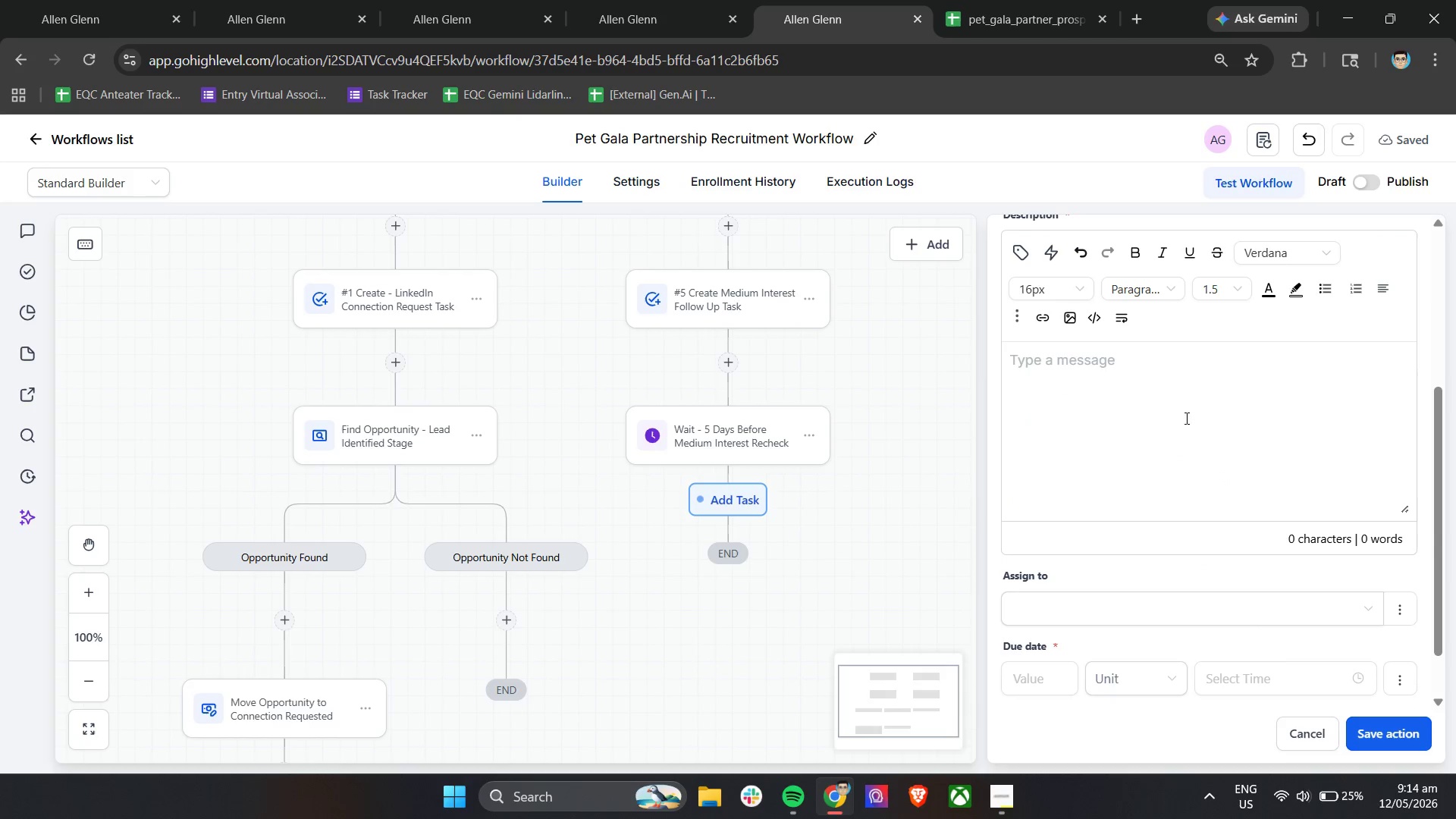 
left_click([1184, 407])
 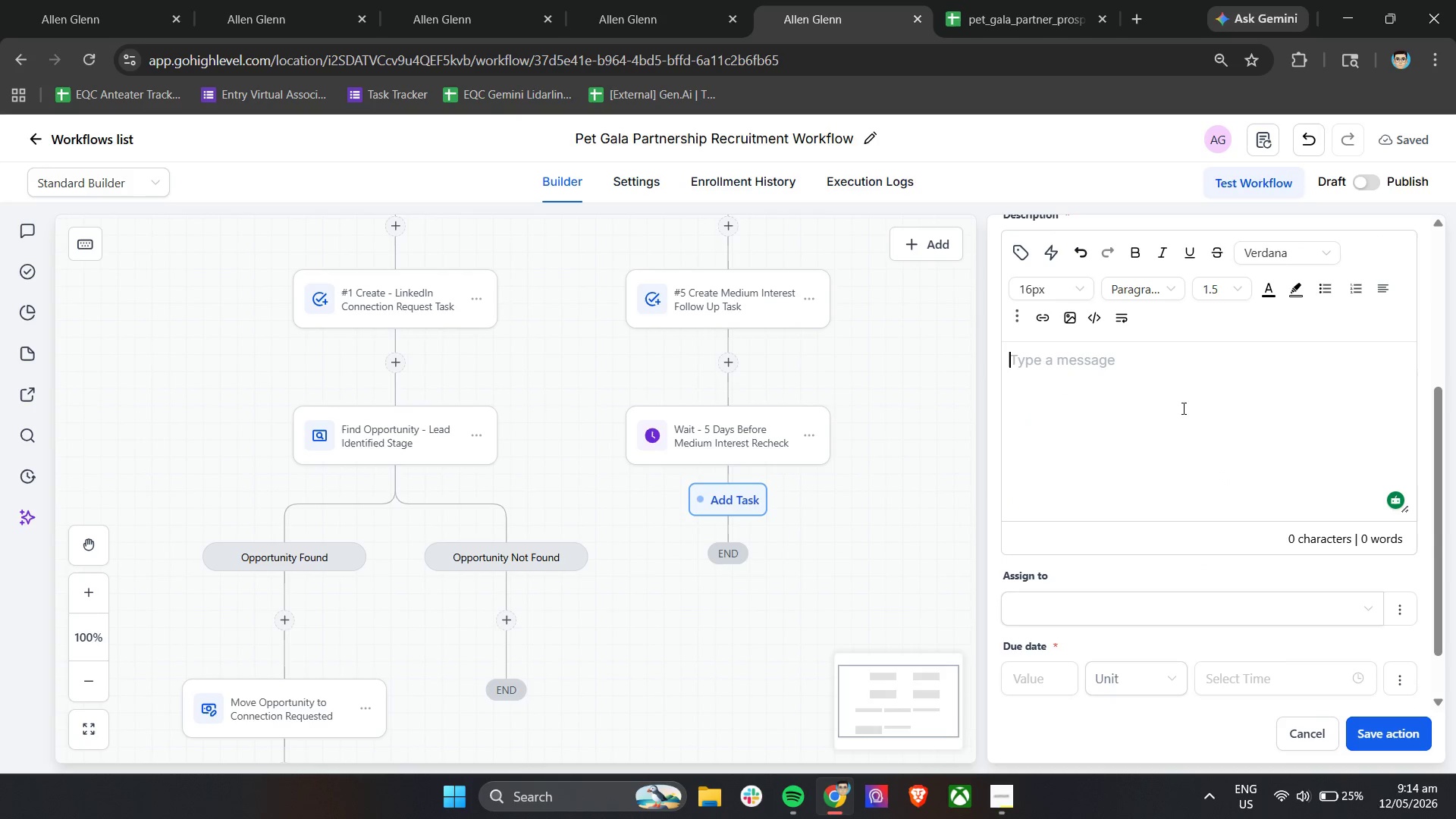 
type(Obejct)
key(Backspace)
key(Backspace)
key(Backspace)
key(Backspace)
type(jective: Per)
key(Backspace)
key(Backspace)
key(Backspace)
key(Backspace)
 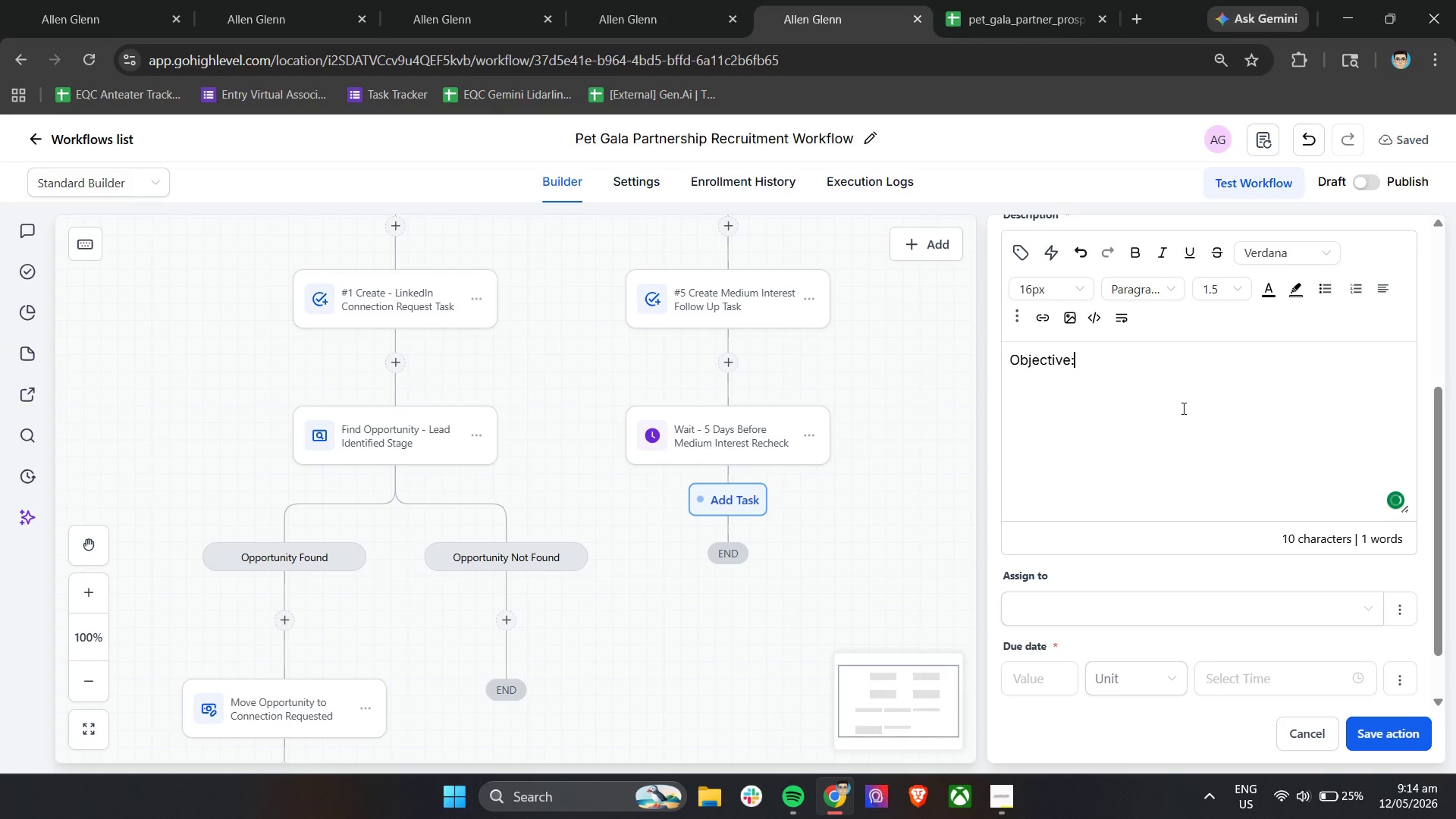 
key(Enter)
 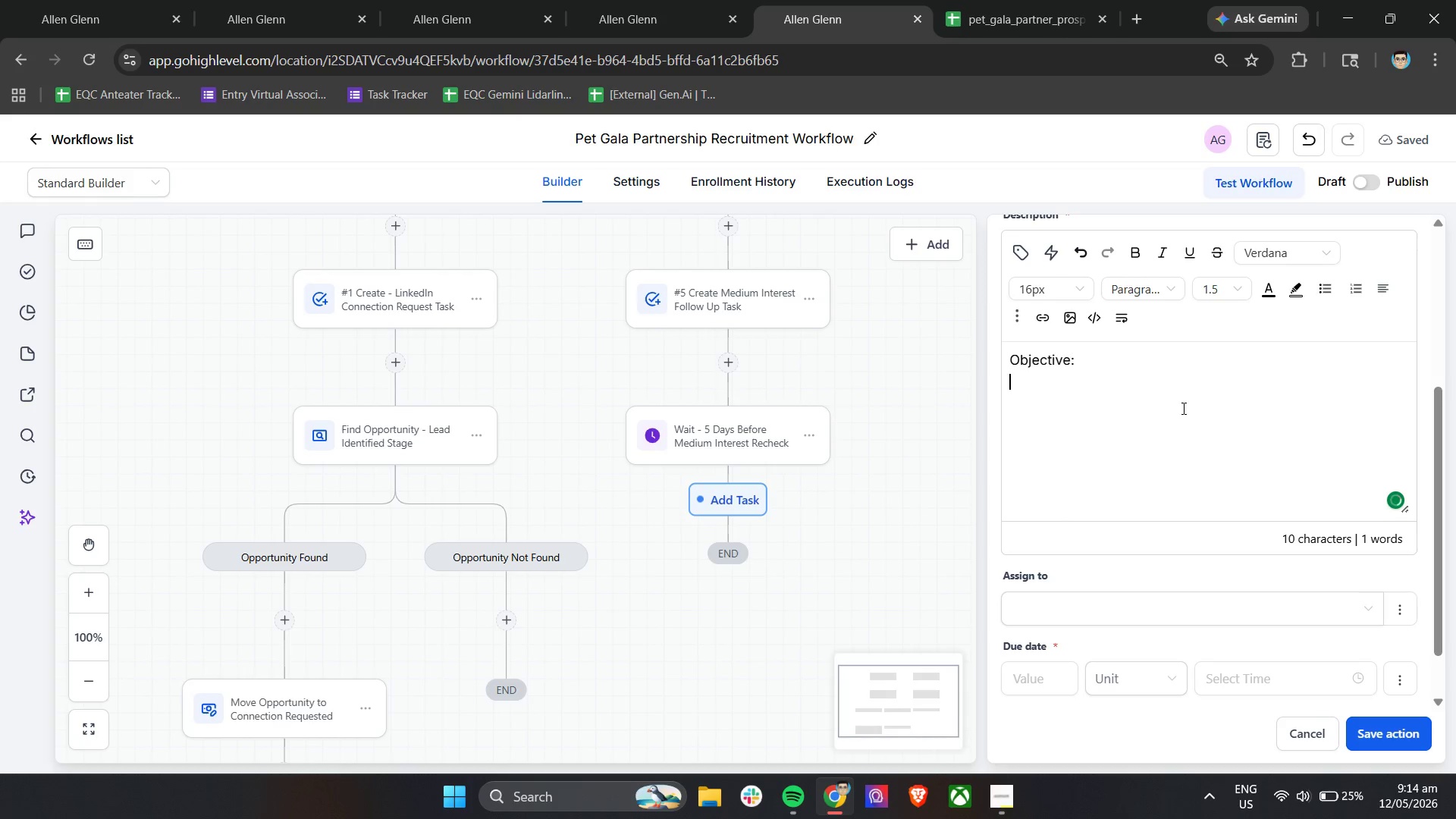 
type(Perform )
 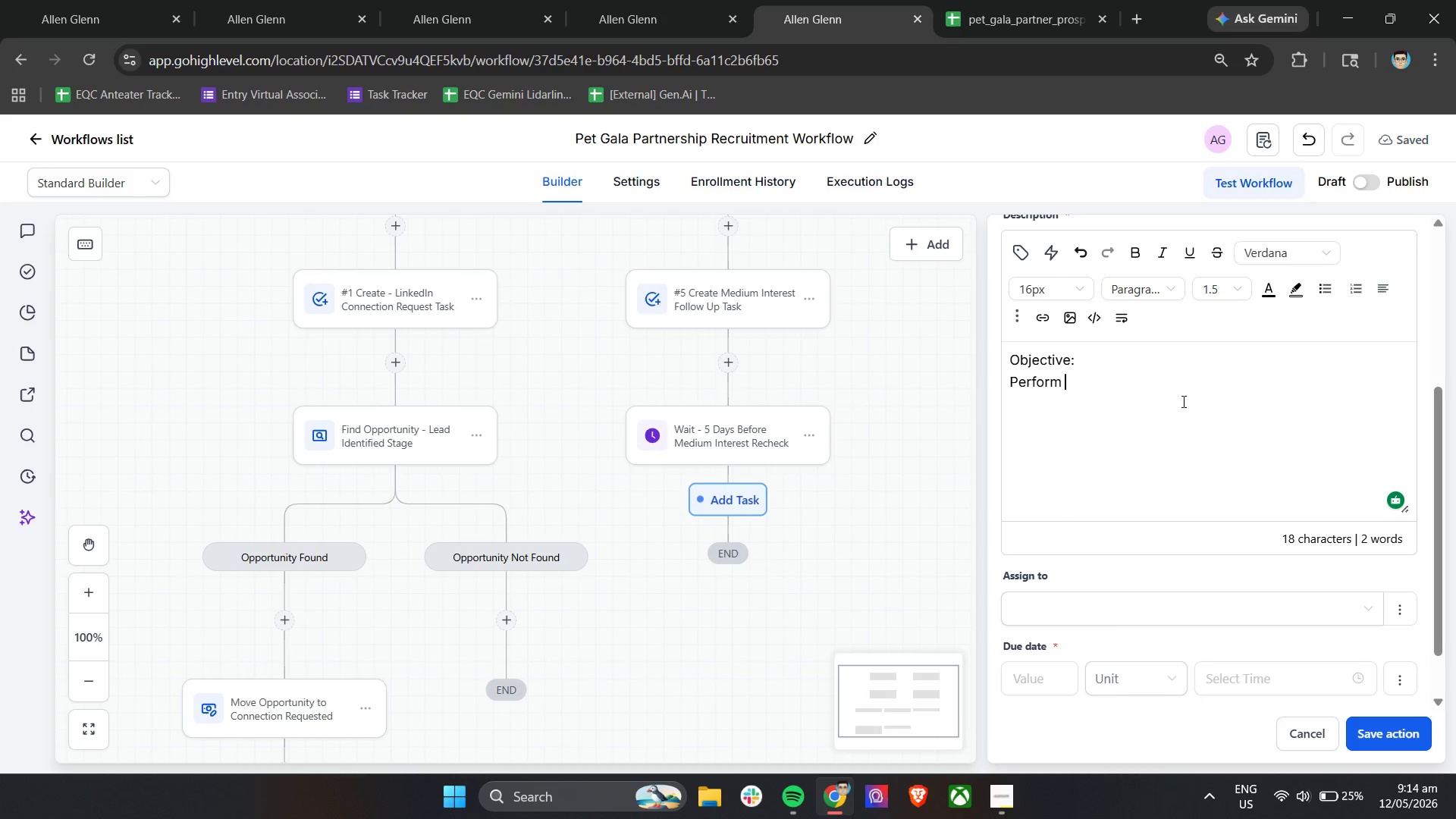 
wait(20.31)
 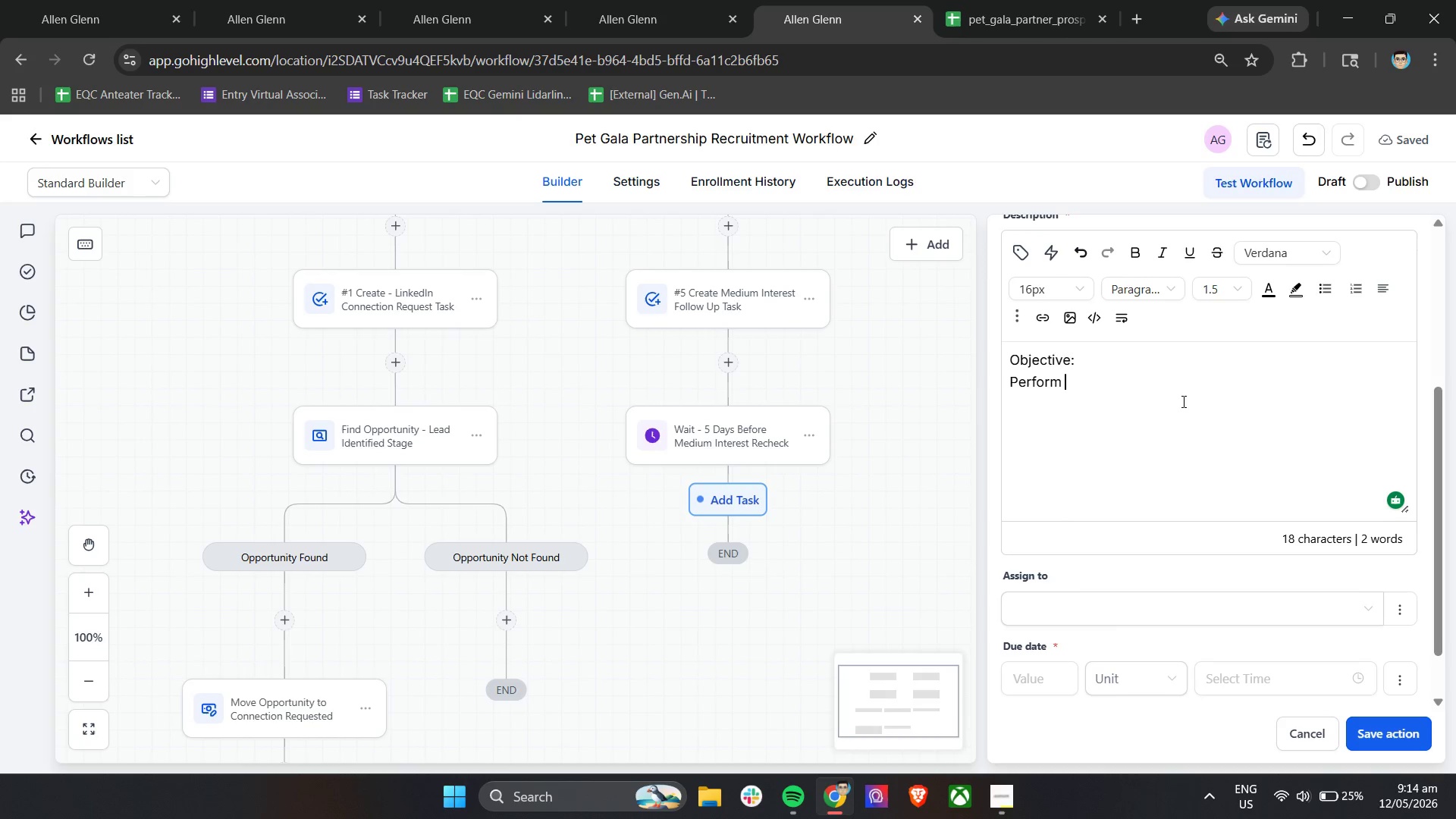 
type(a secondary )
 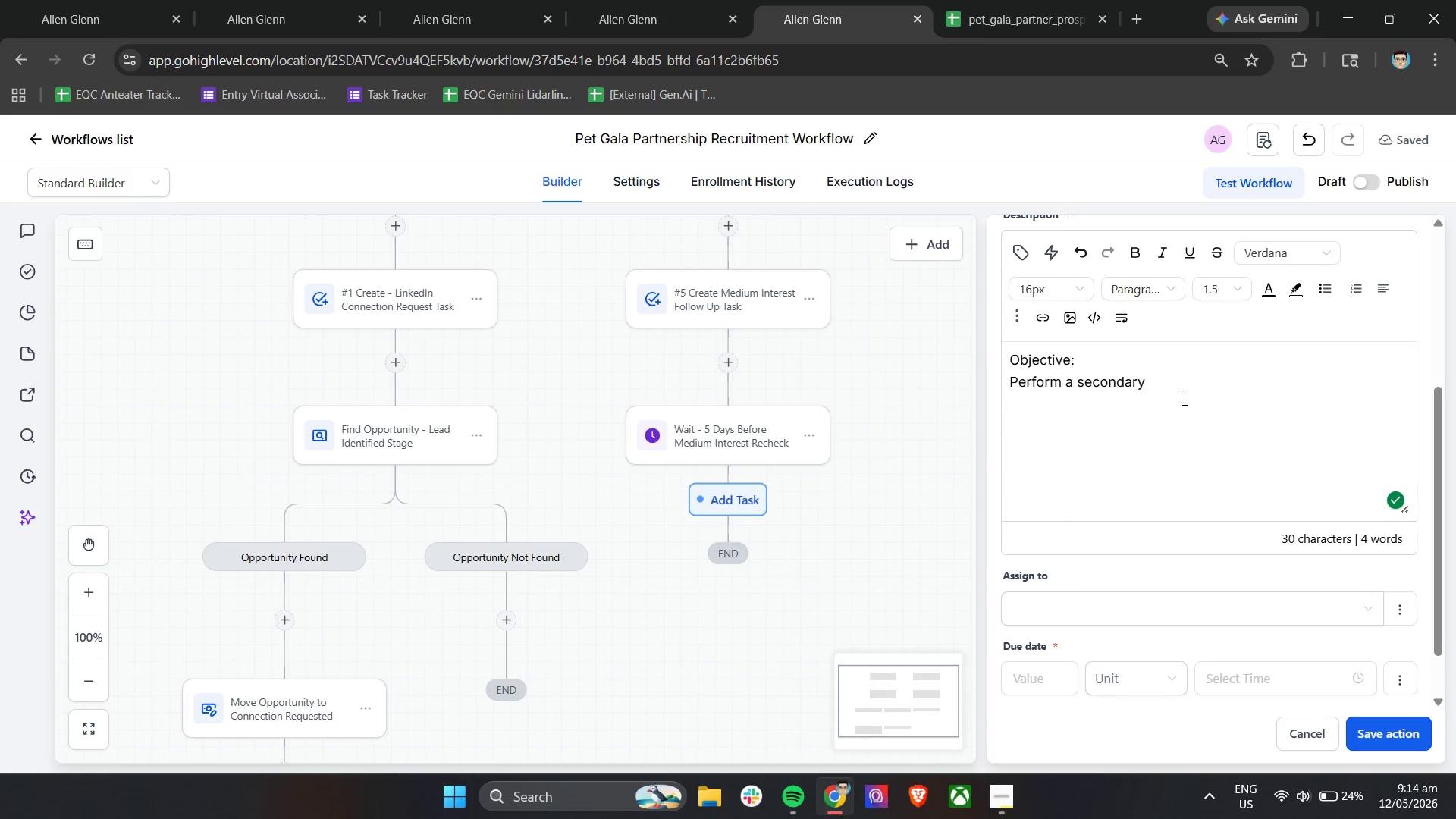 
wait(8.14)
 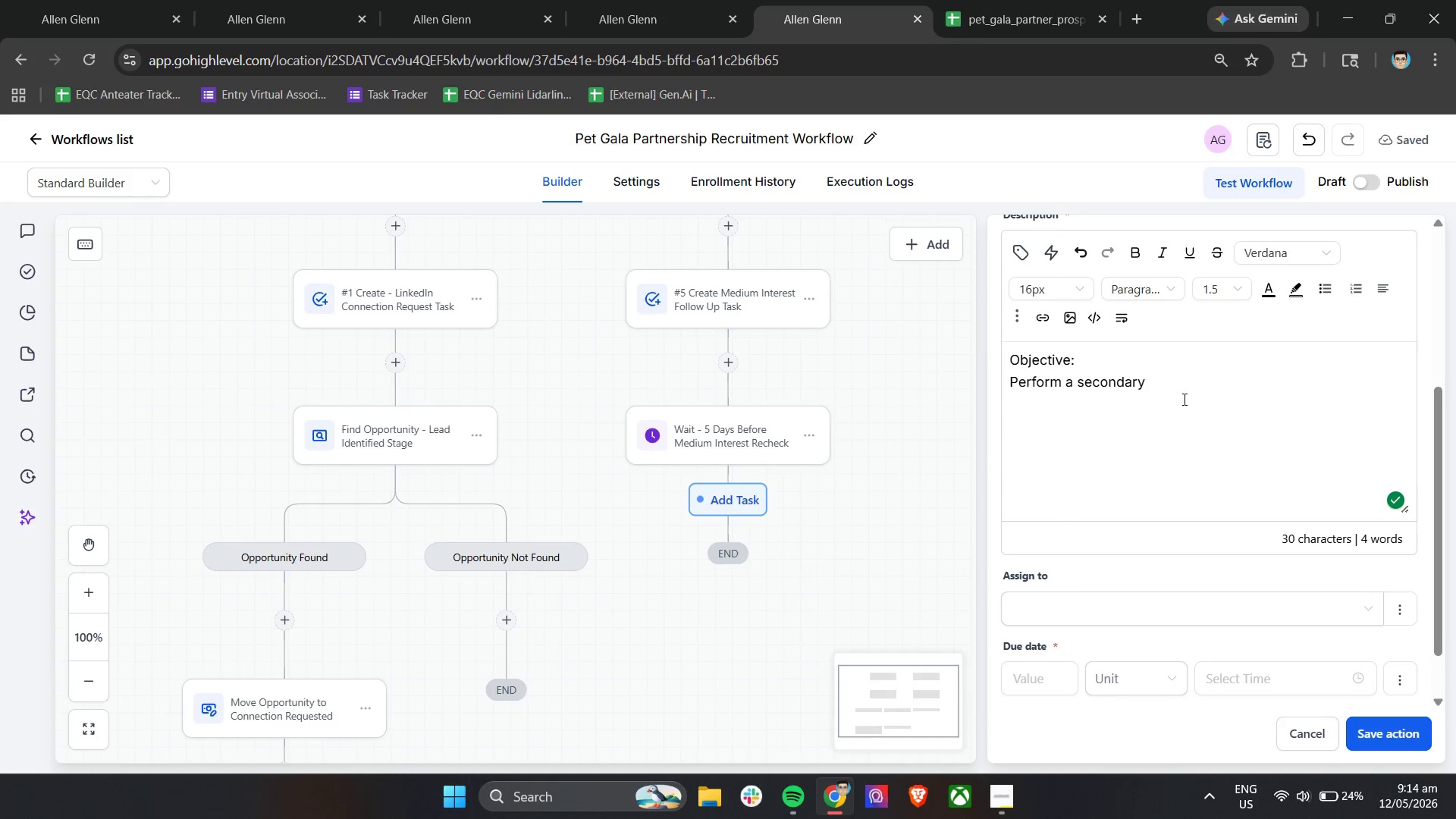 
left_click([995, 802])